 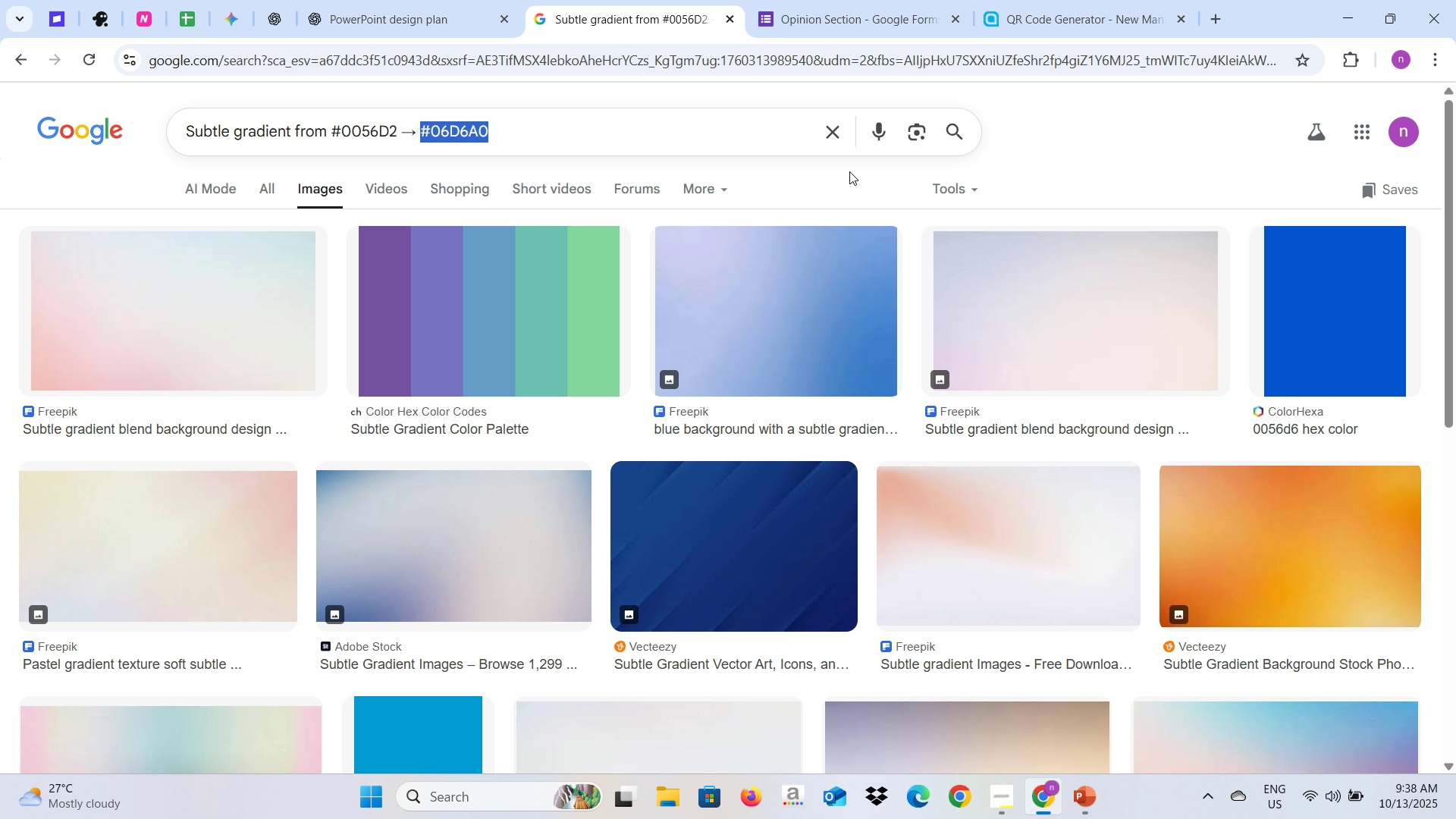 
left_click([1008, 0])
 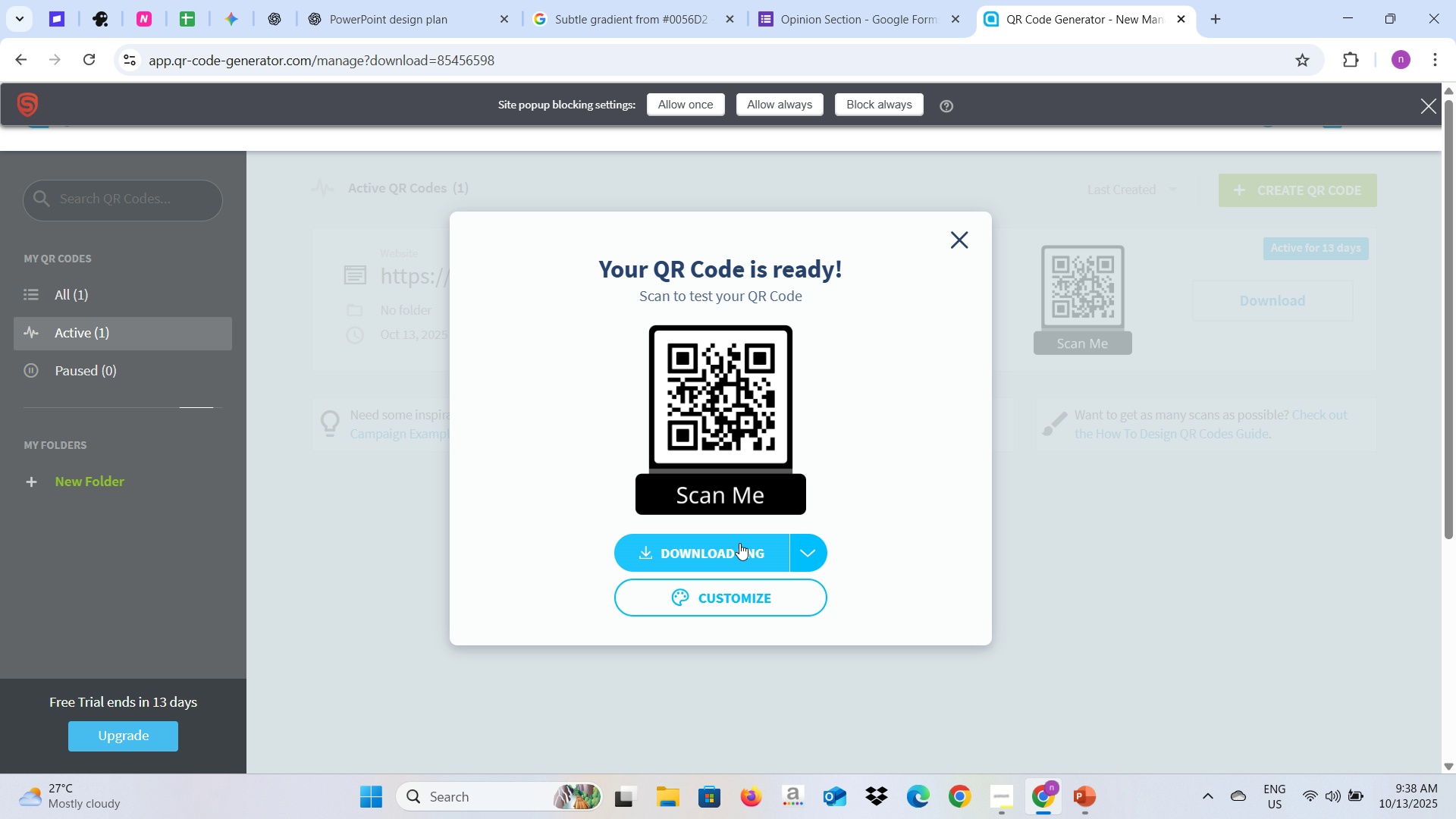 
left_click([730, 552])
 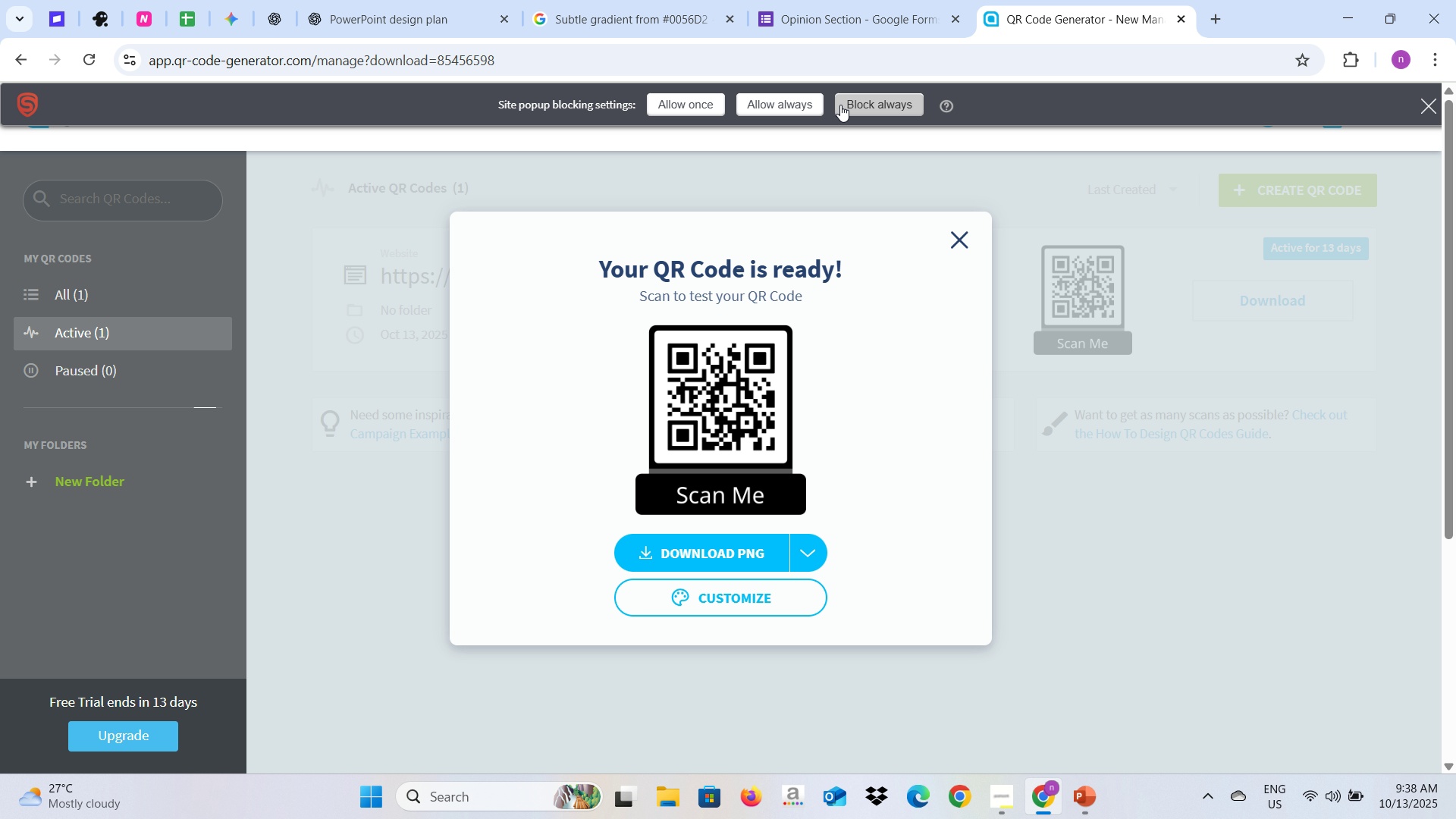 
left_click([861, 99])
 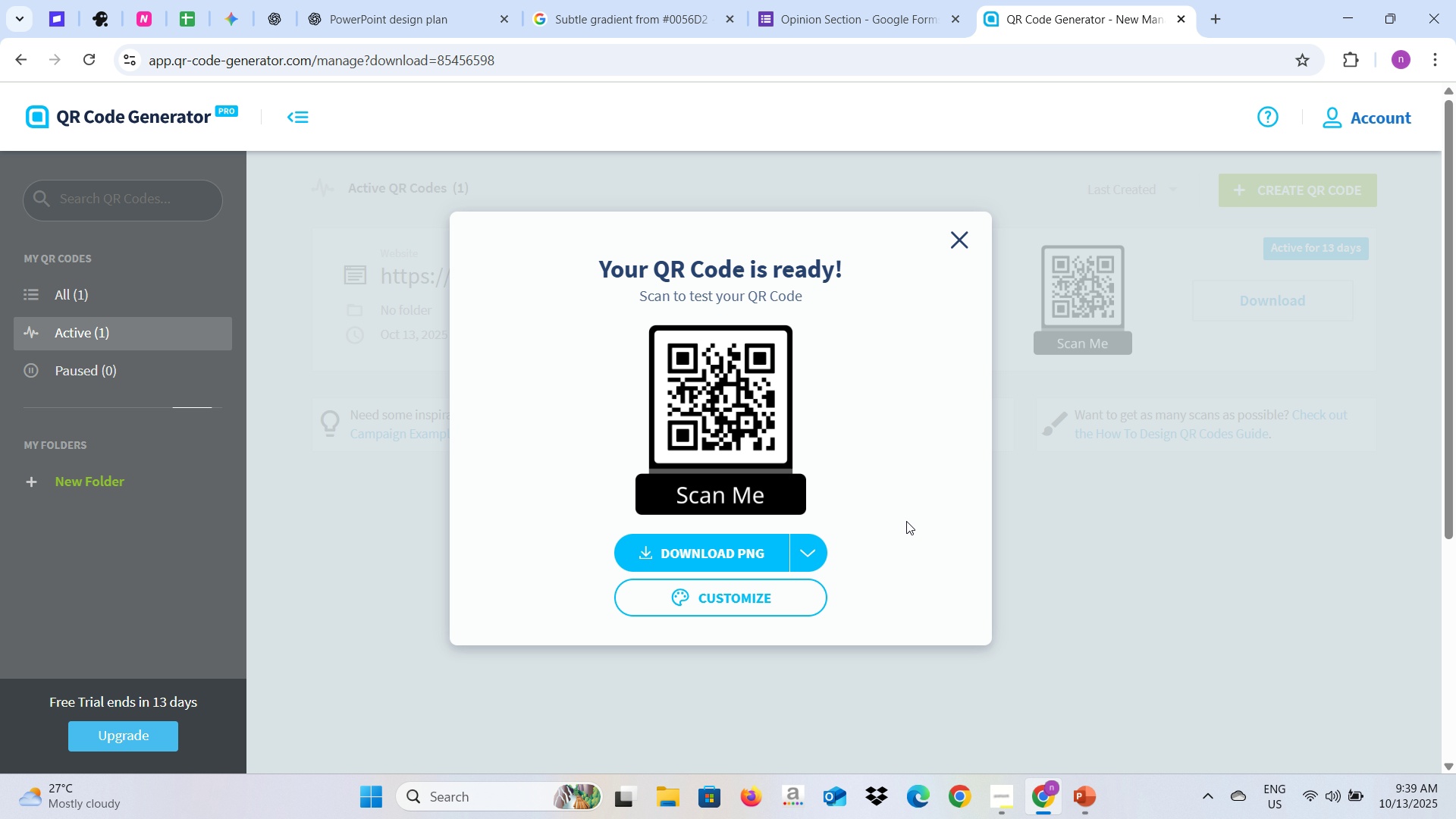 
left_click([805, 548])
 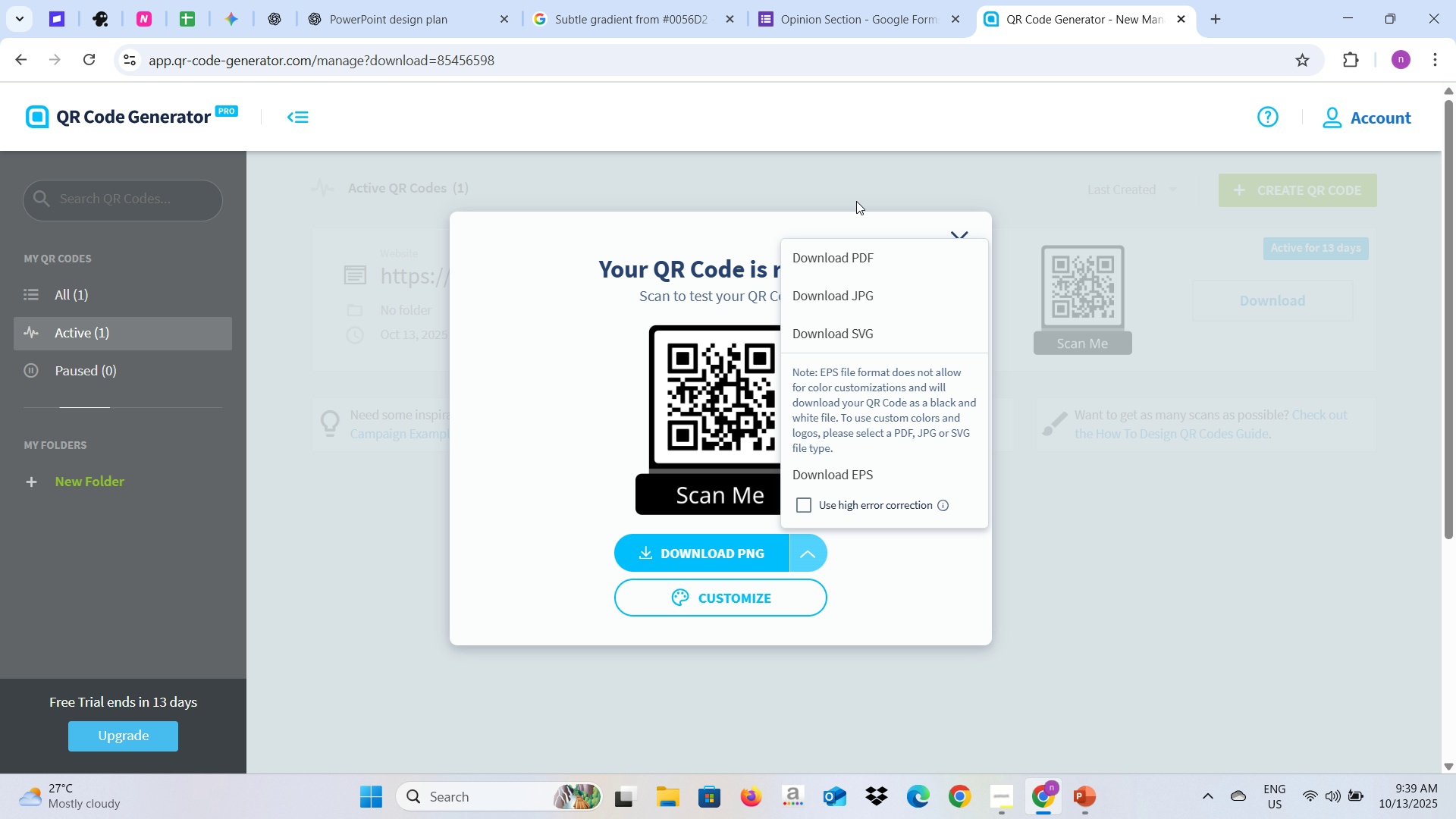 
wait(5.12)
 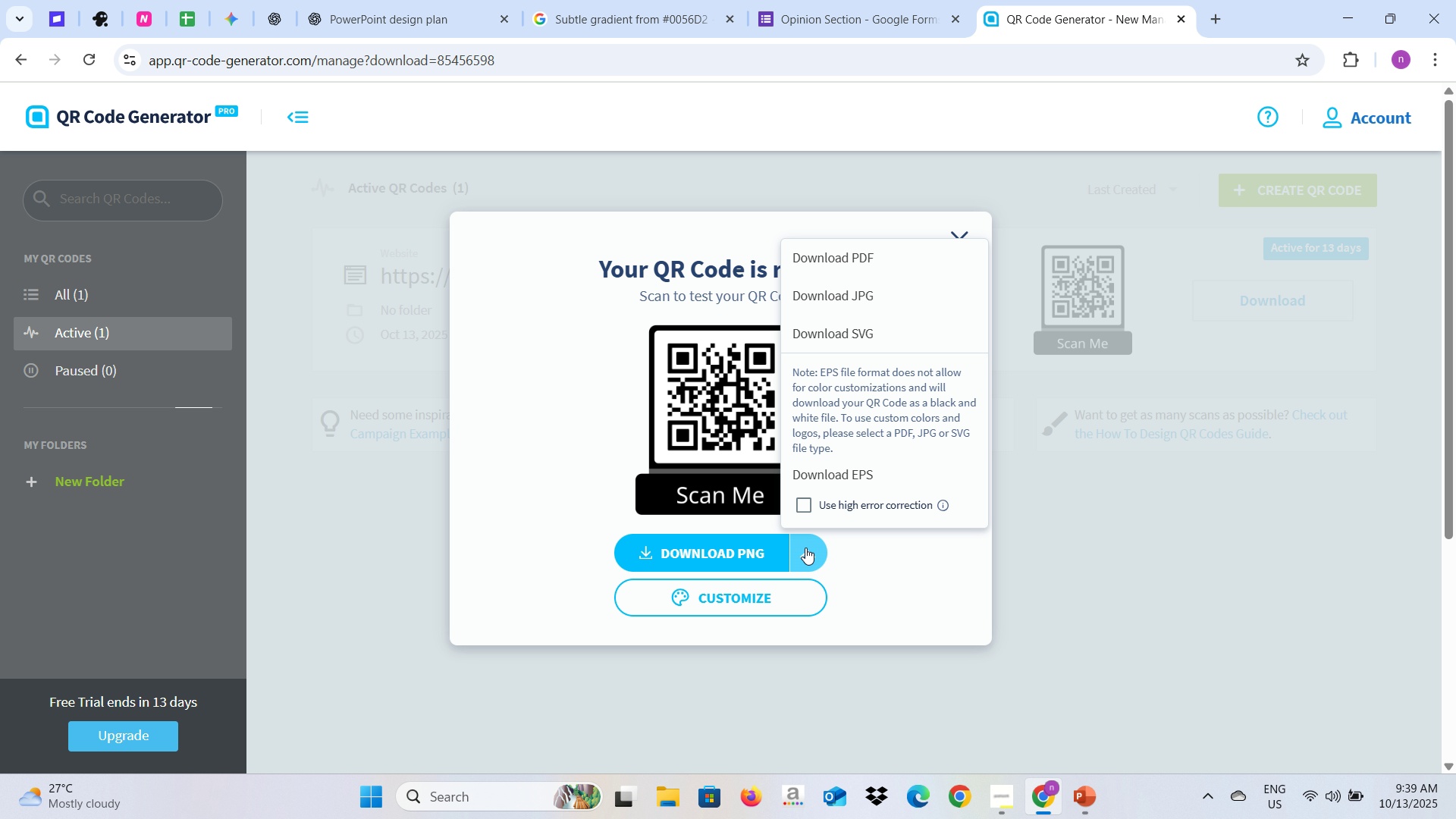 
left_click([858, 294])
 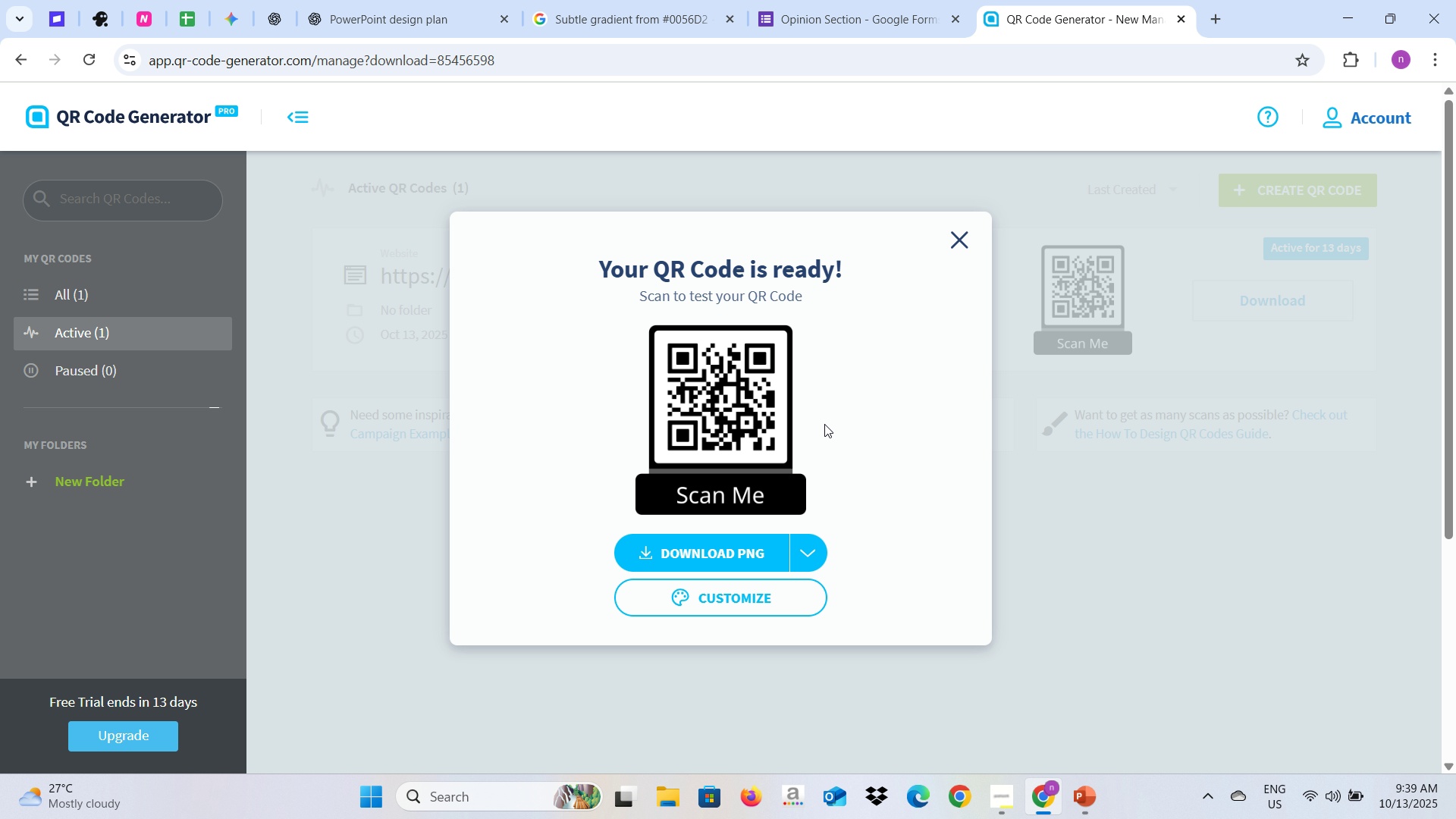 
wait(7.16)
 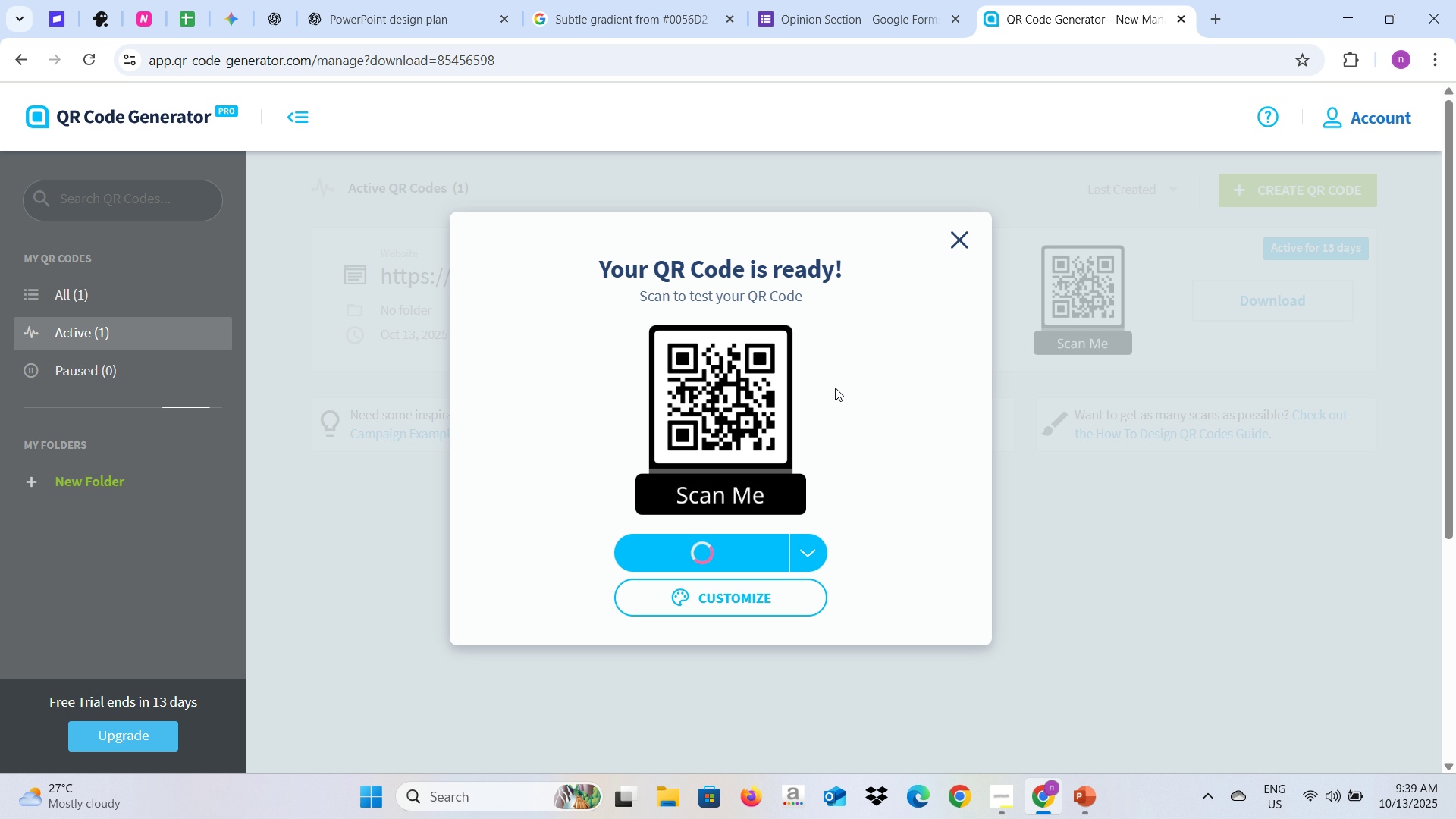 
left_click([757, 551])
 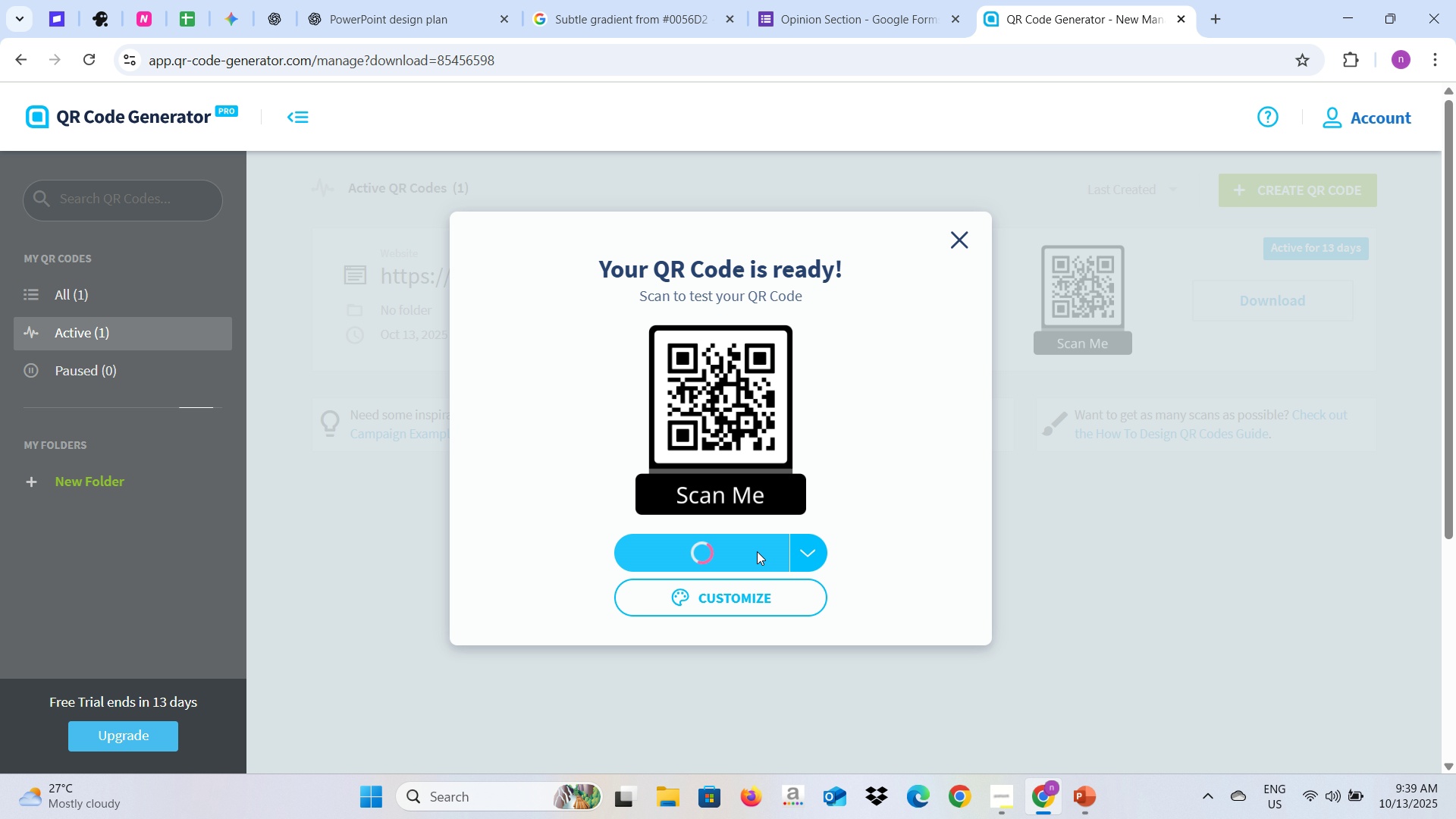 
left_click([757, 551])
 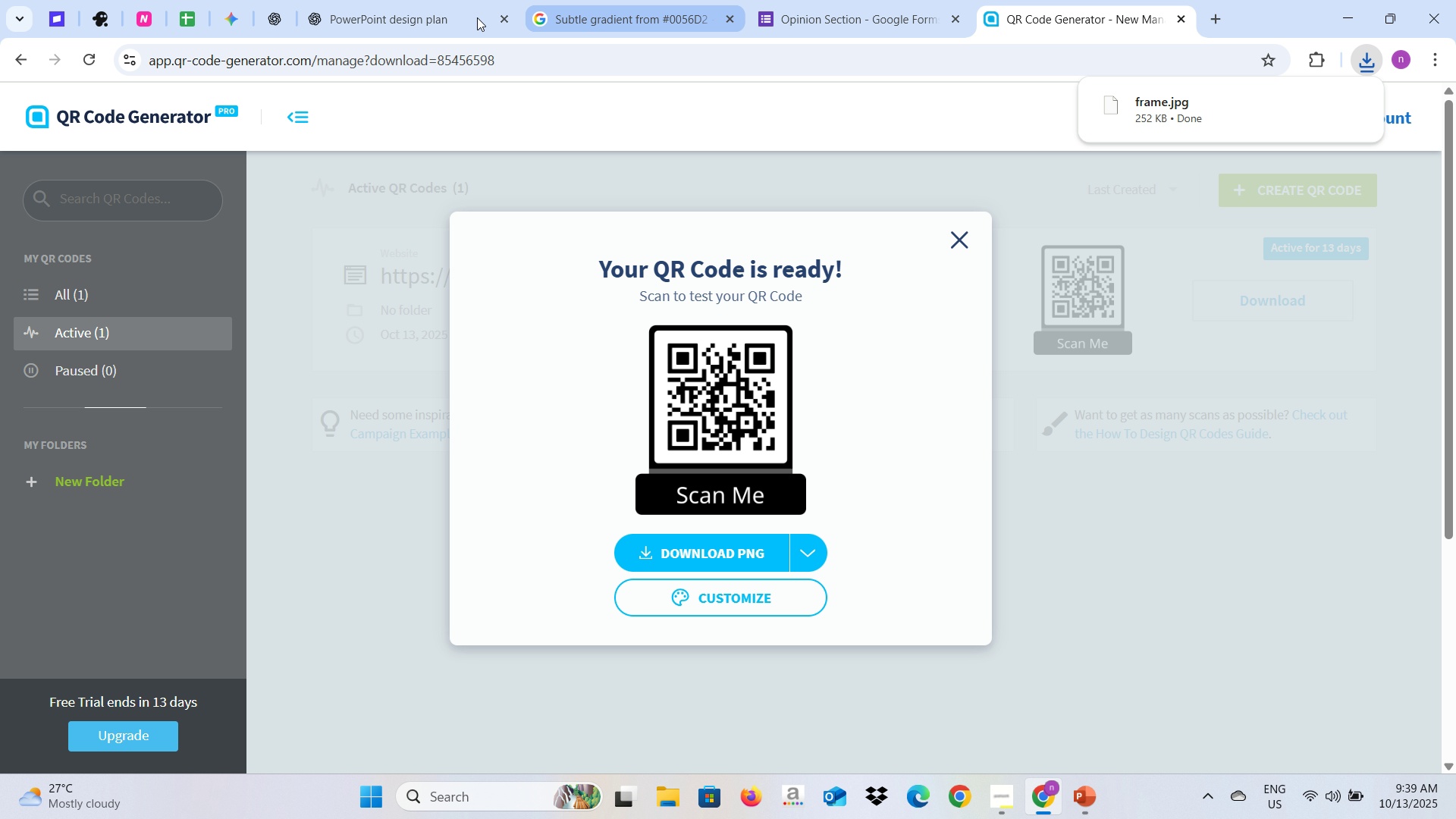 
wait(7.04)
 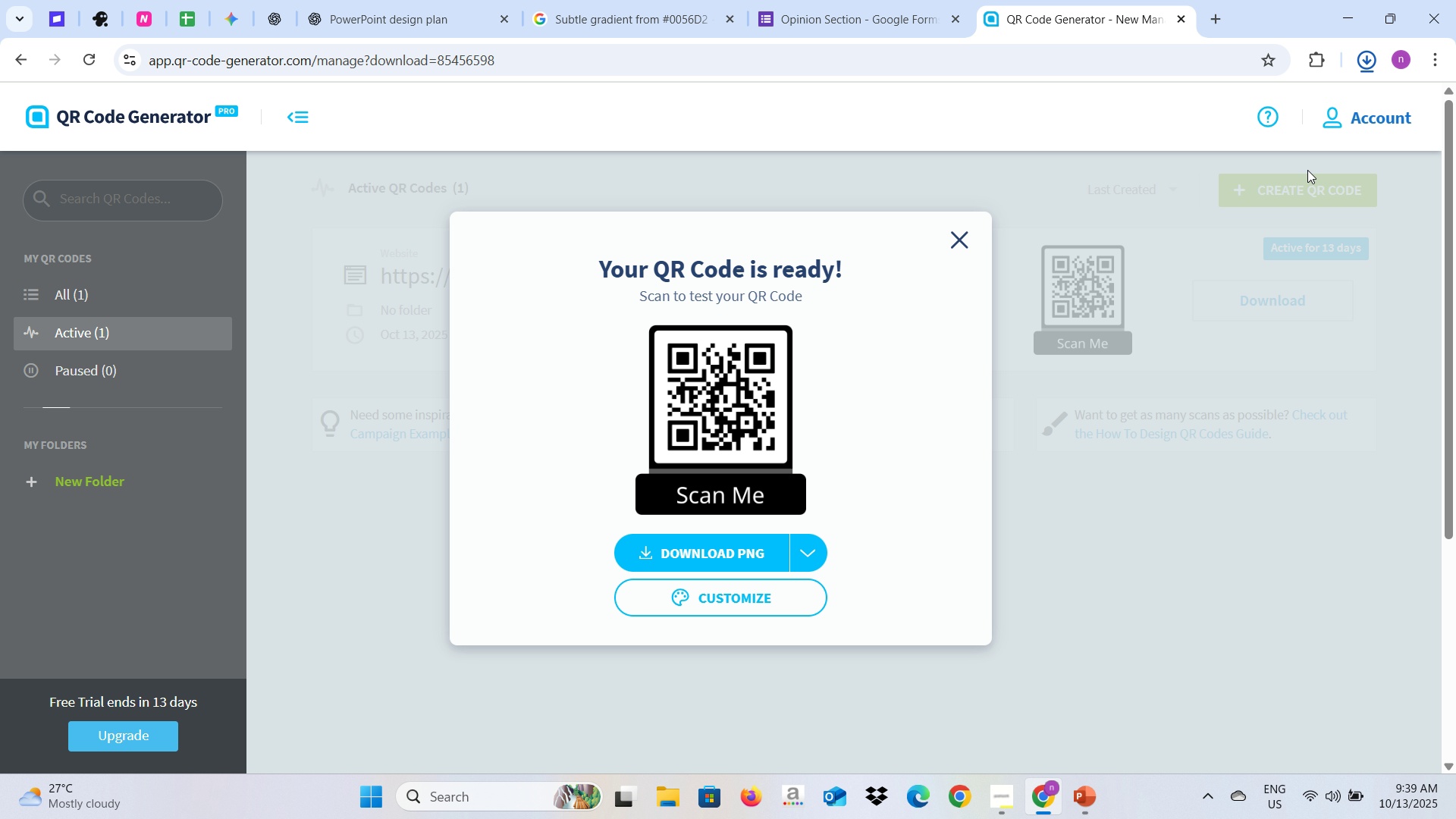 
key(Alt+AltLeft)
 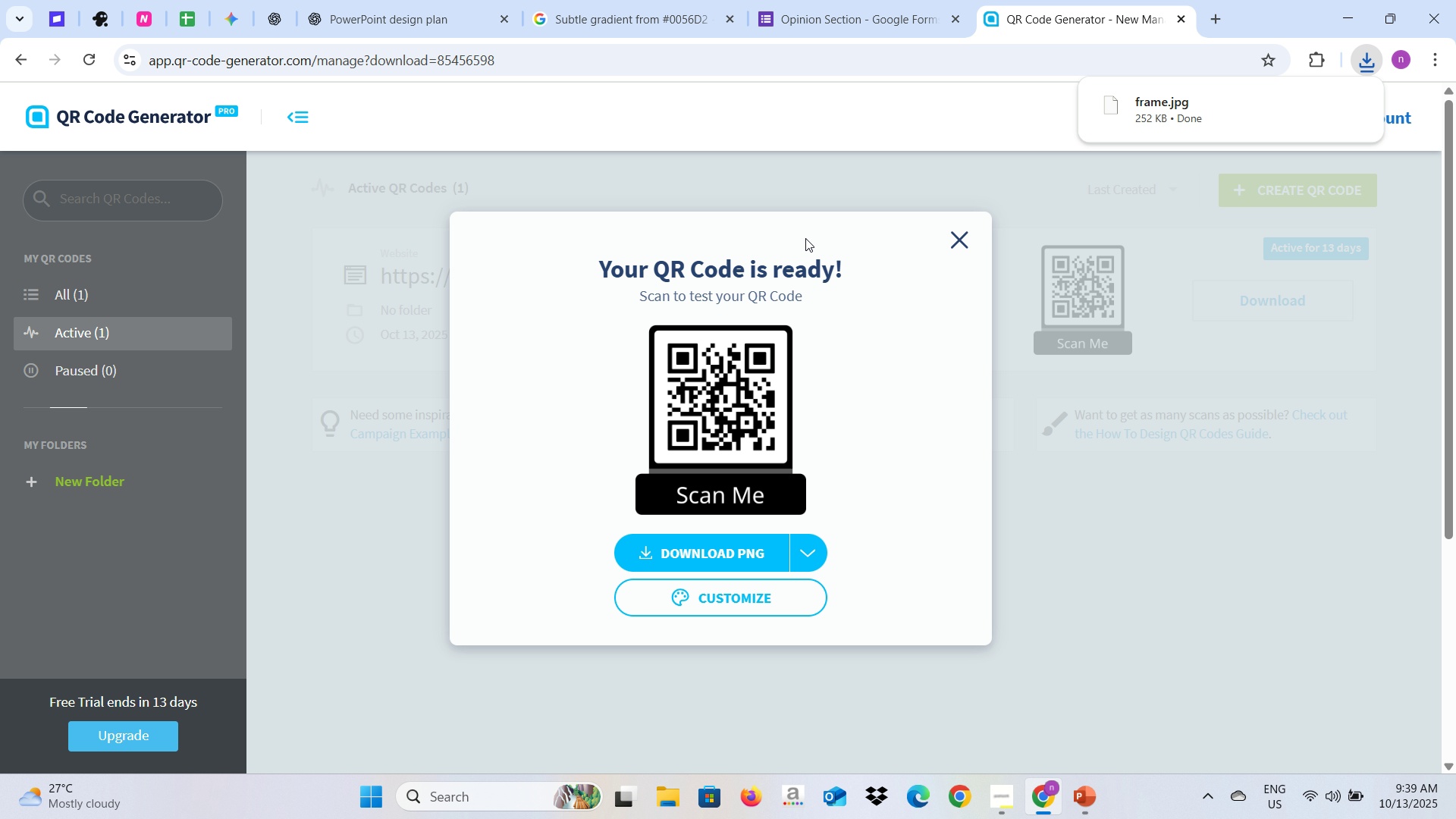 
key(Alt+Tab)